 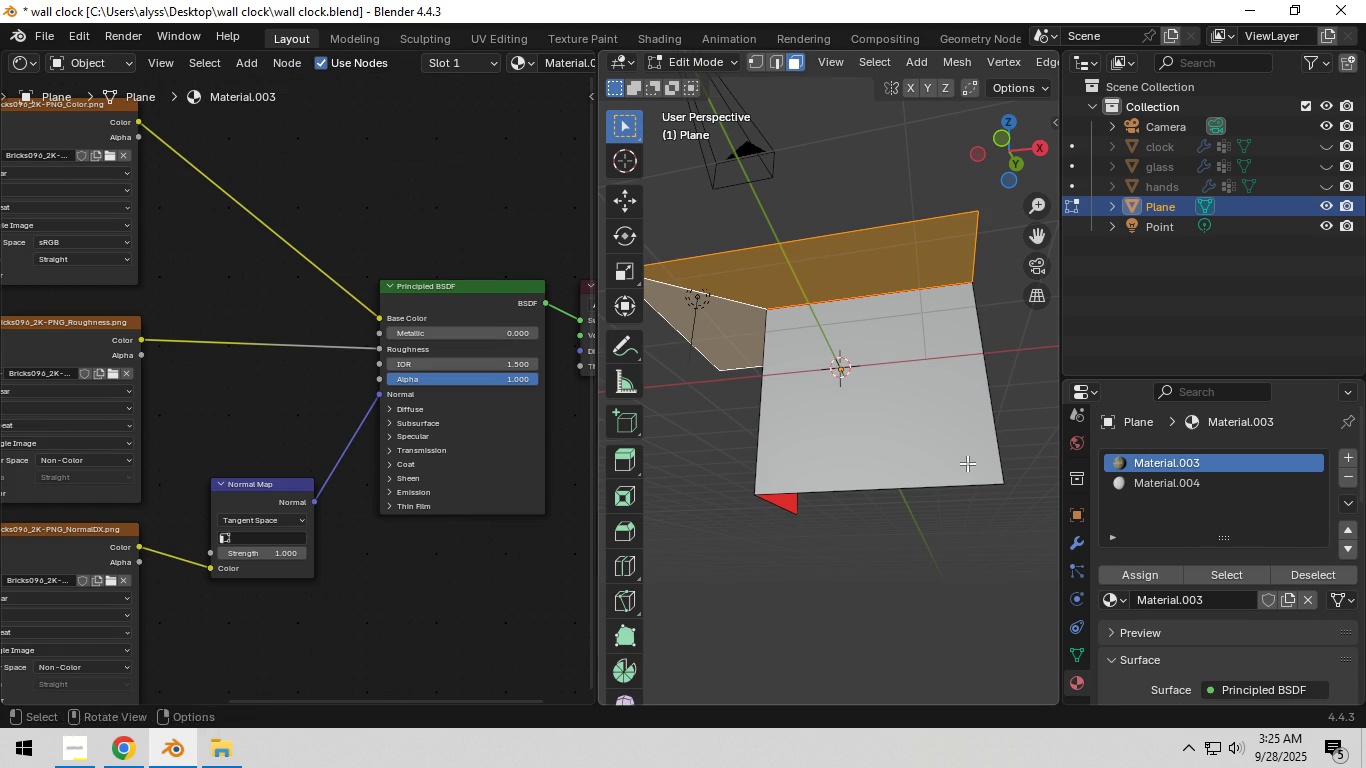 
scroll: coordinate [1215, 601], scroll_direction: down, amount: 1.0
 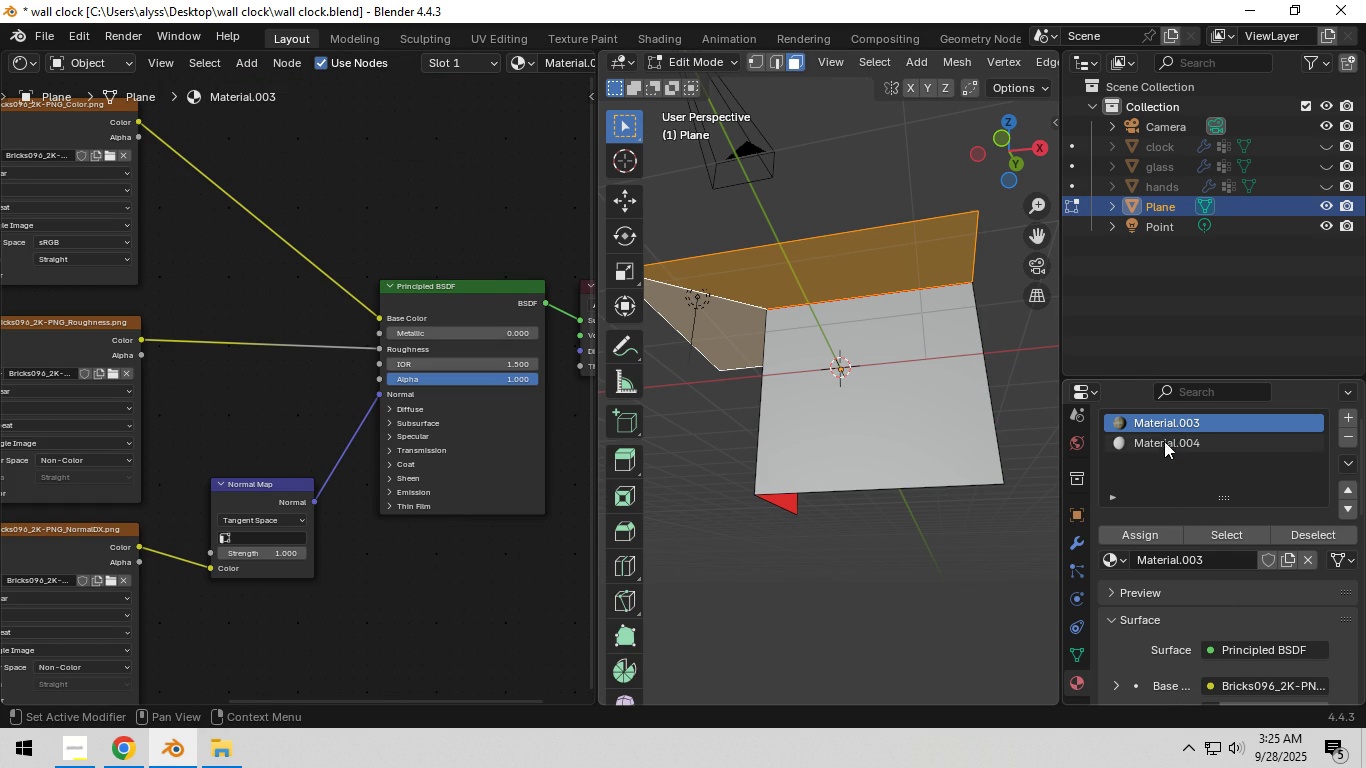 
left_click([1163, 437])
 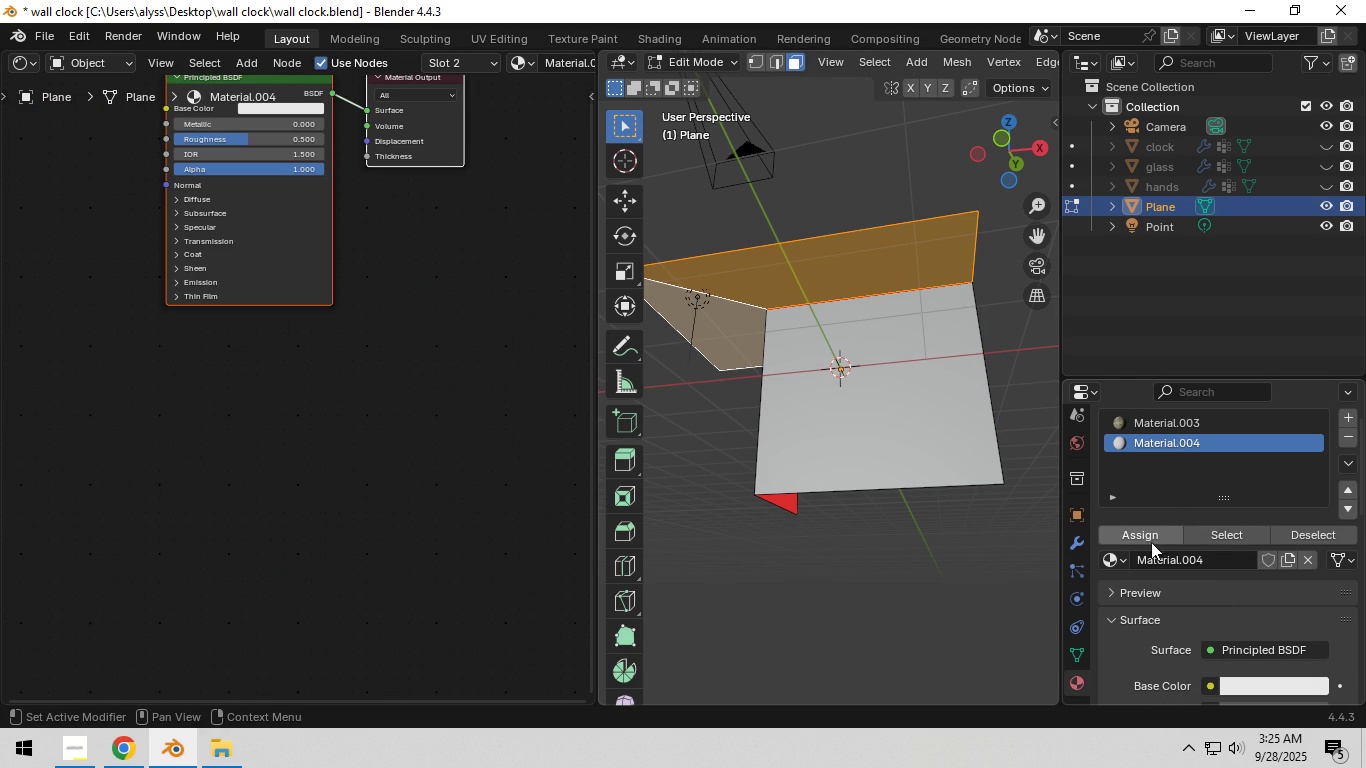 
double_click([901, 604])
 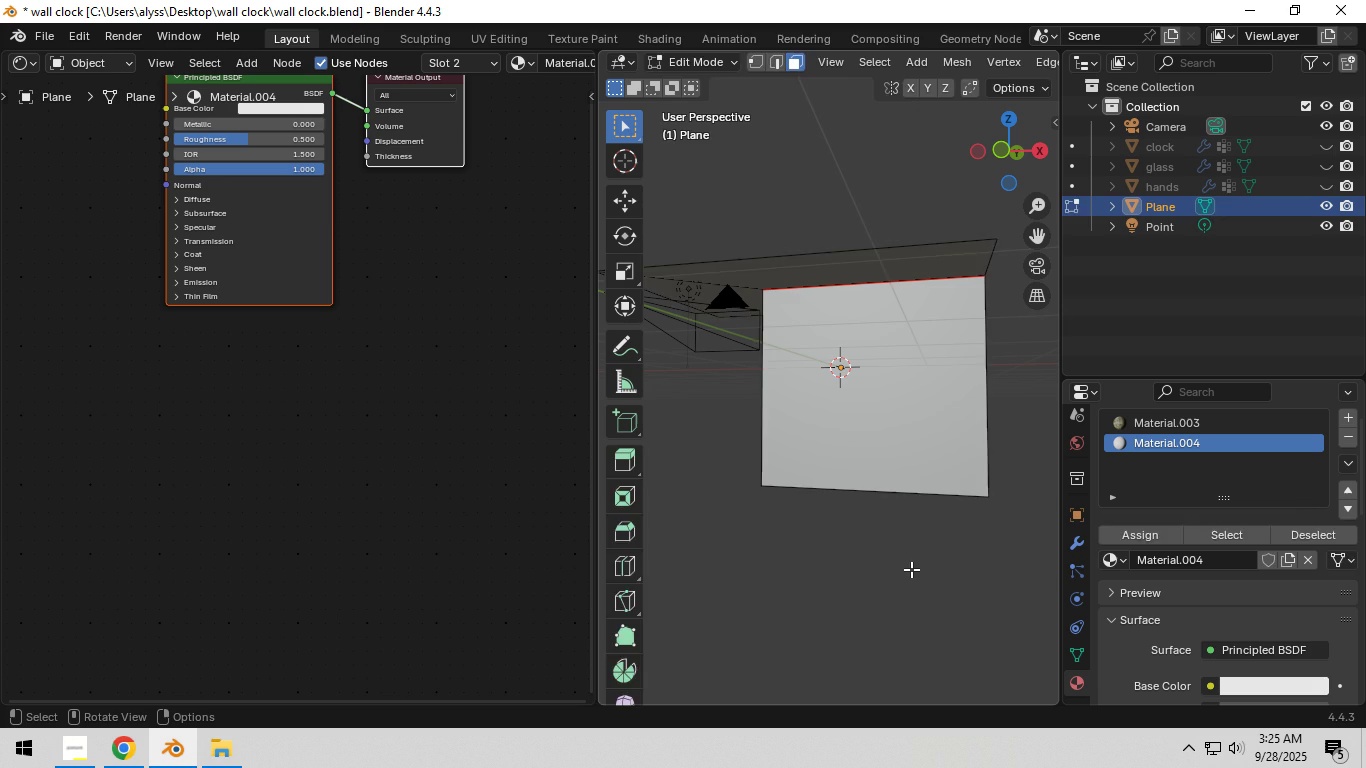 
key(Tab)
 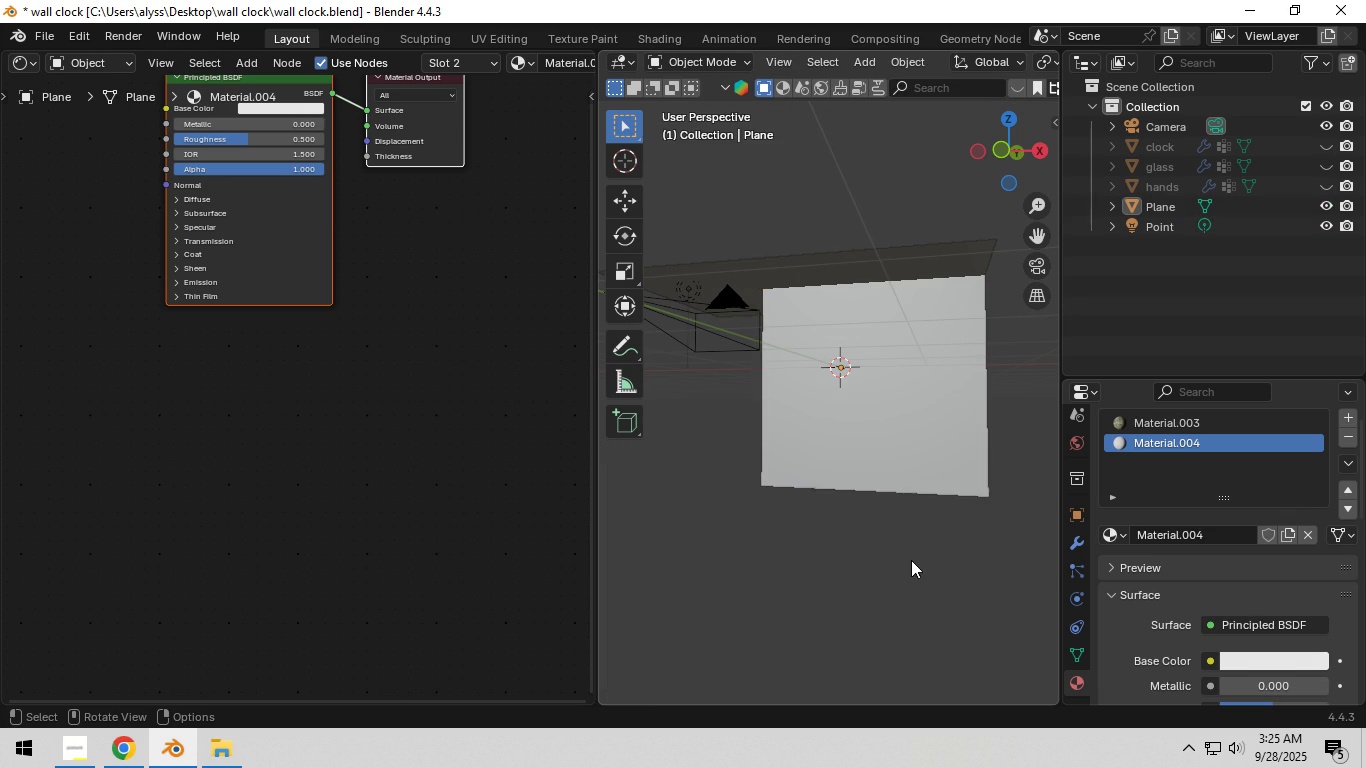 
left_click([912, 560])
 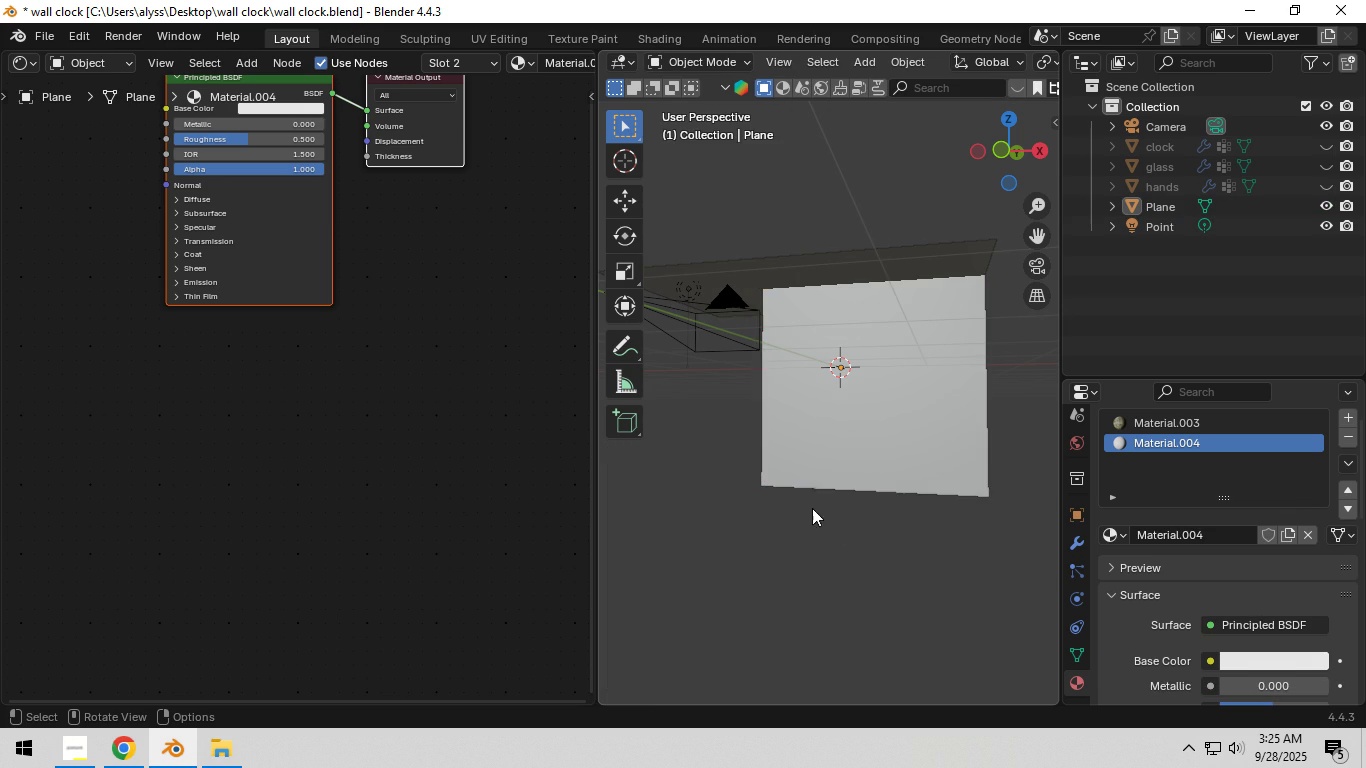 
type(zz)